 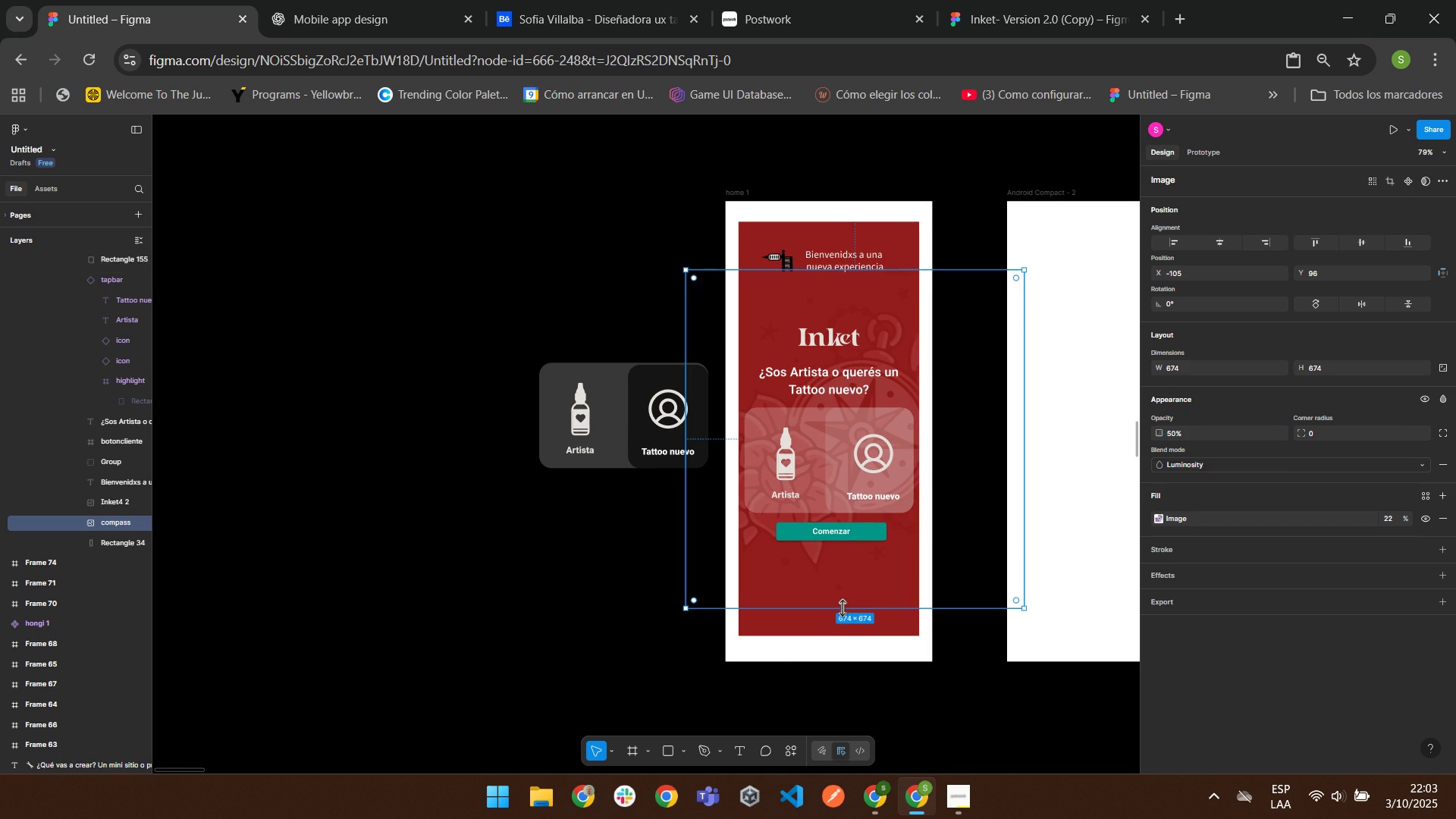 
triple_click([842, 607])
 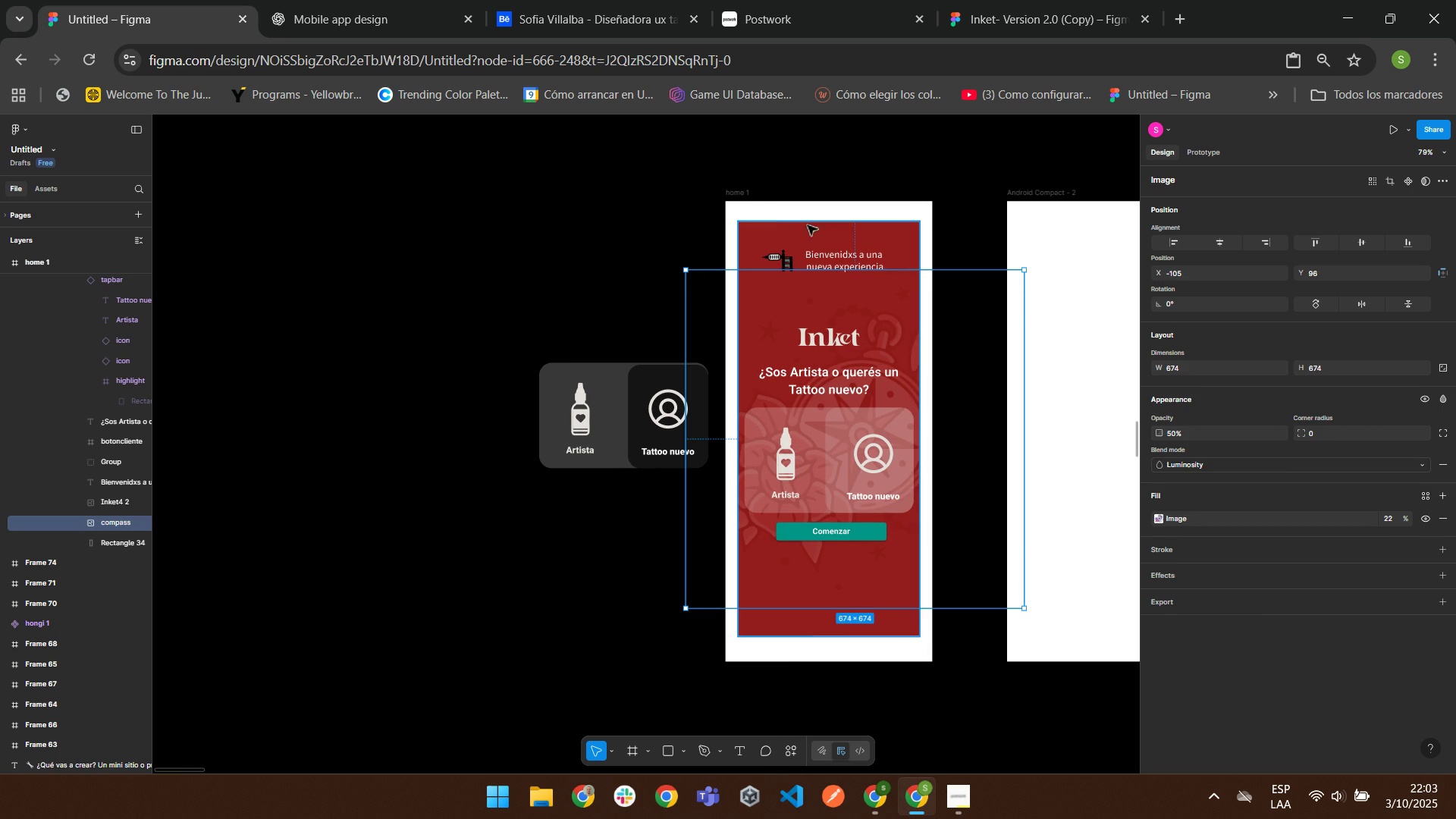 
left_click([774, 219])
 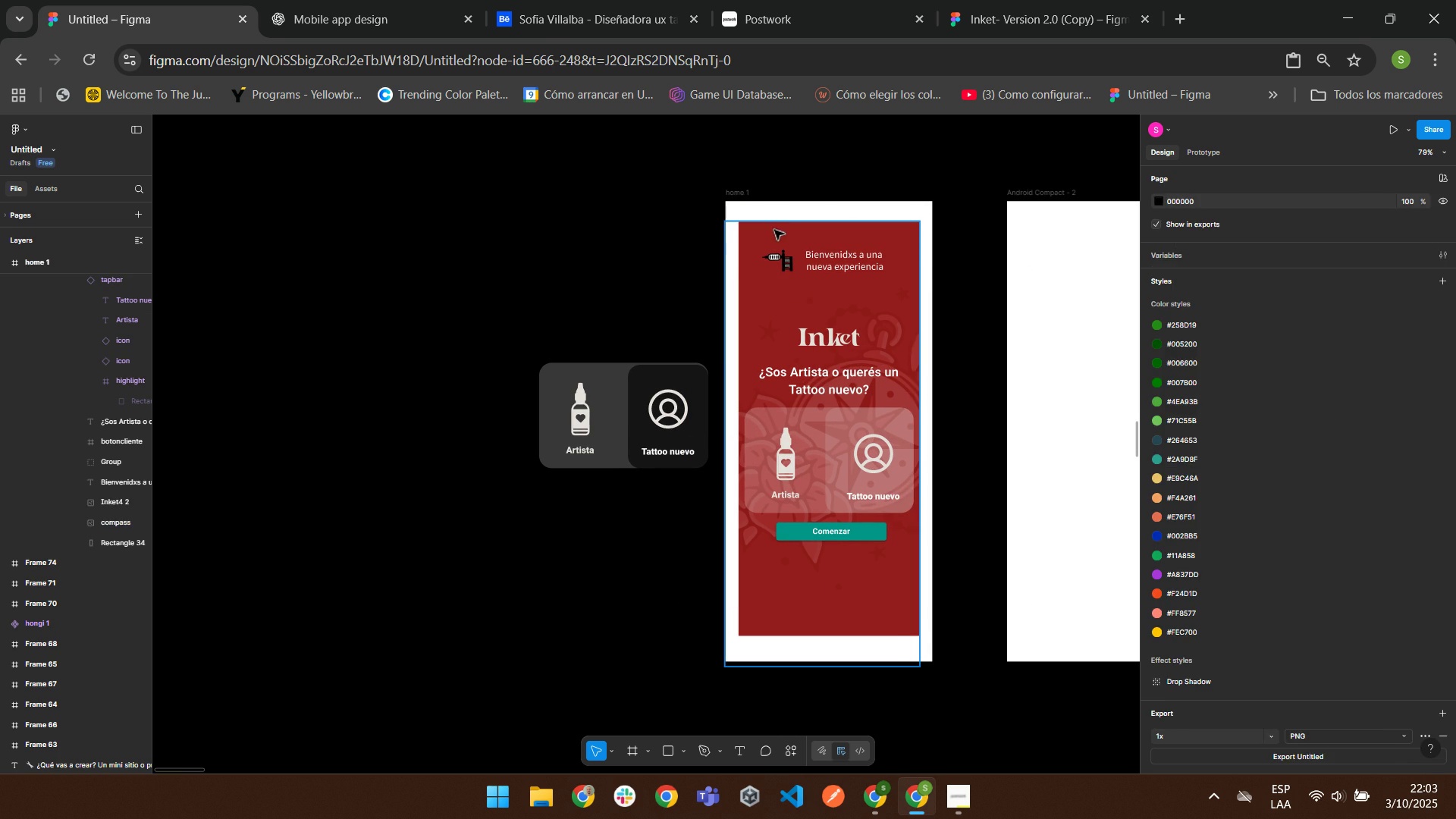 
double_click([774, 229])
 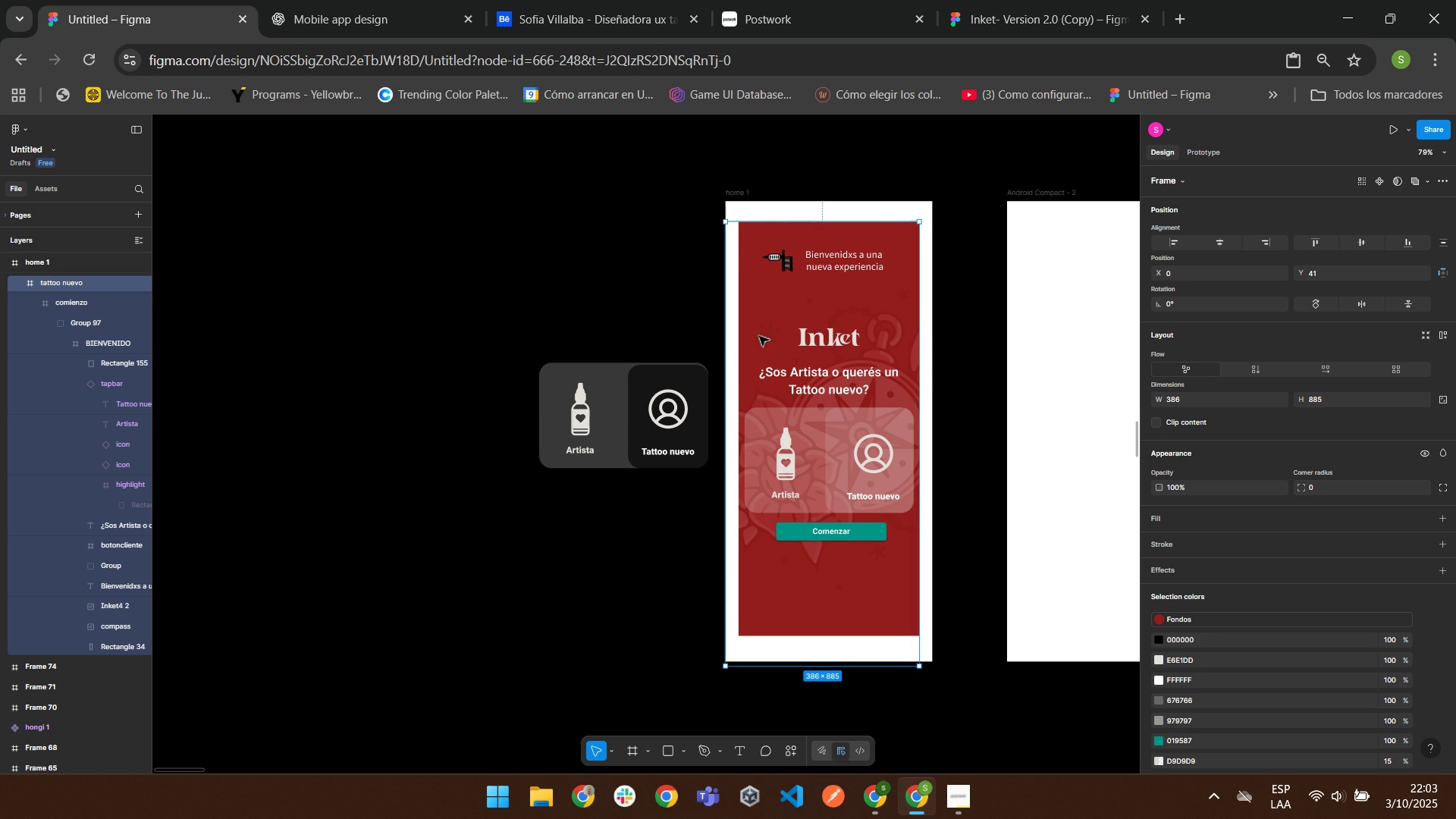 
wait(5.08)
 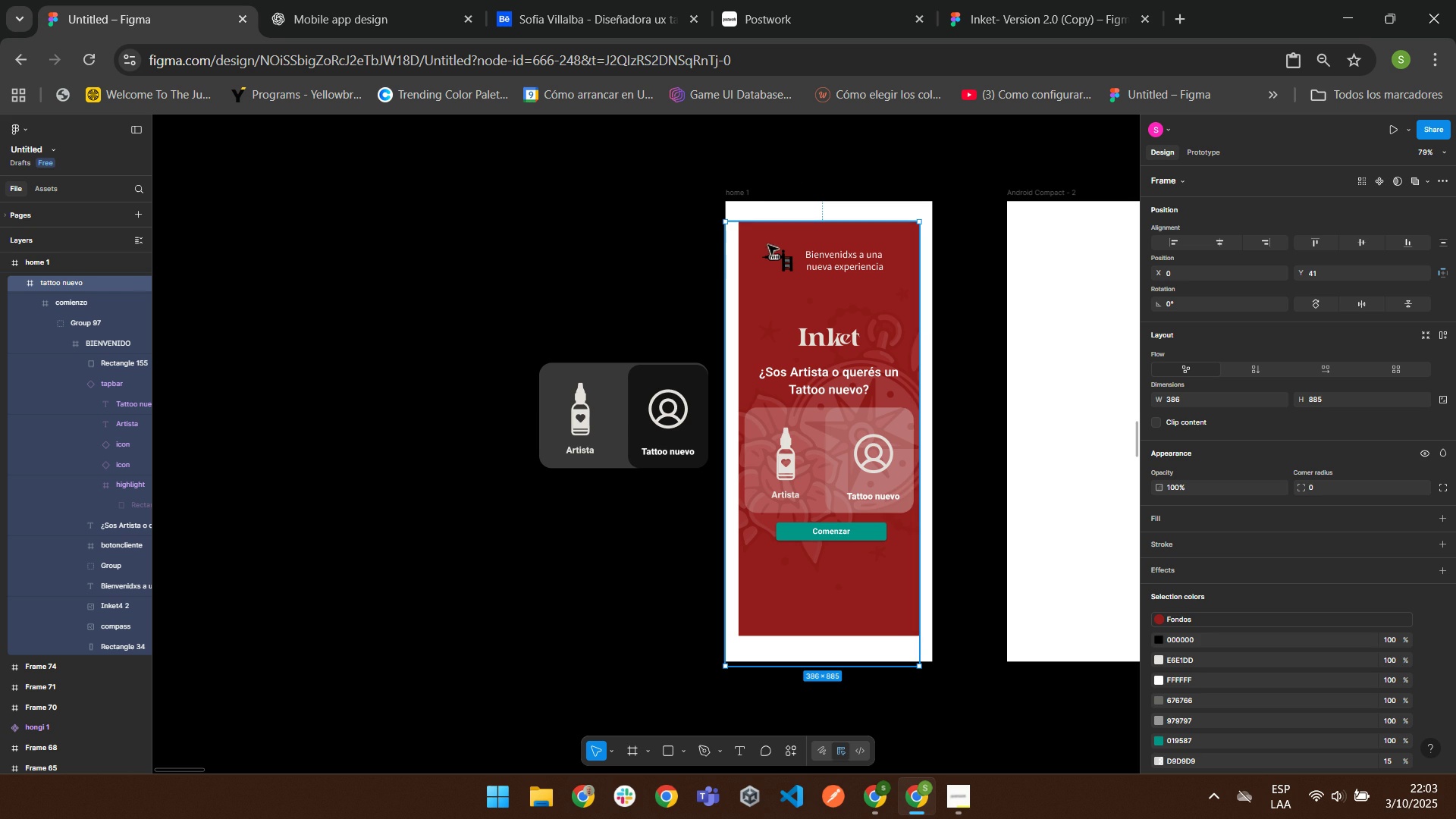 
double_click([830, 616])
 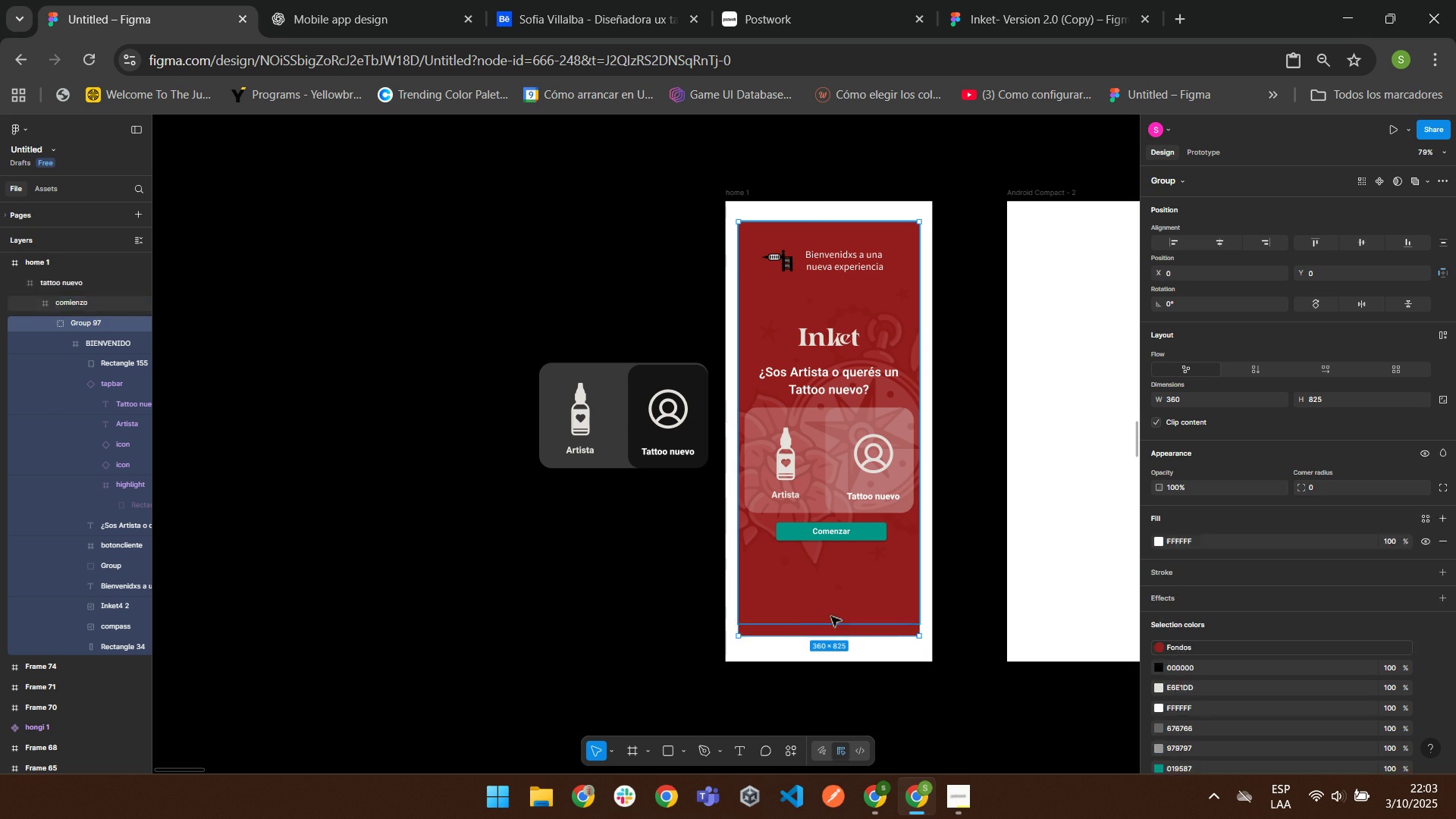 
triple_click([830, 616])